 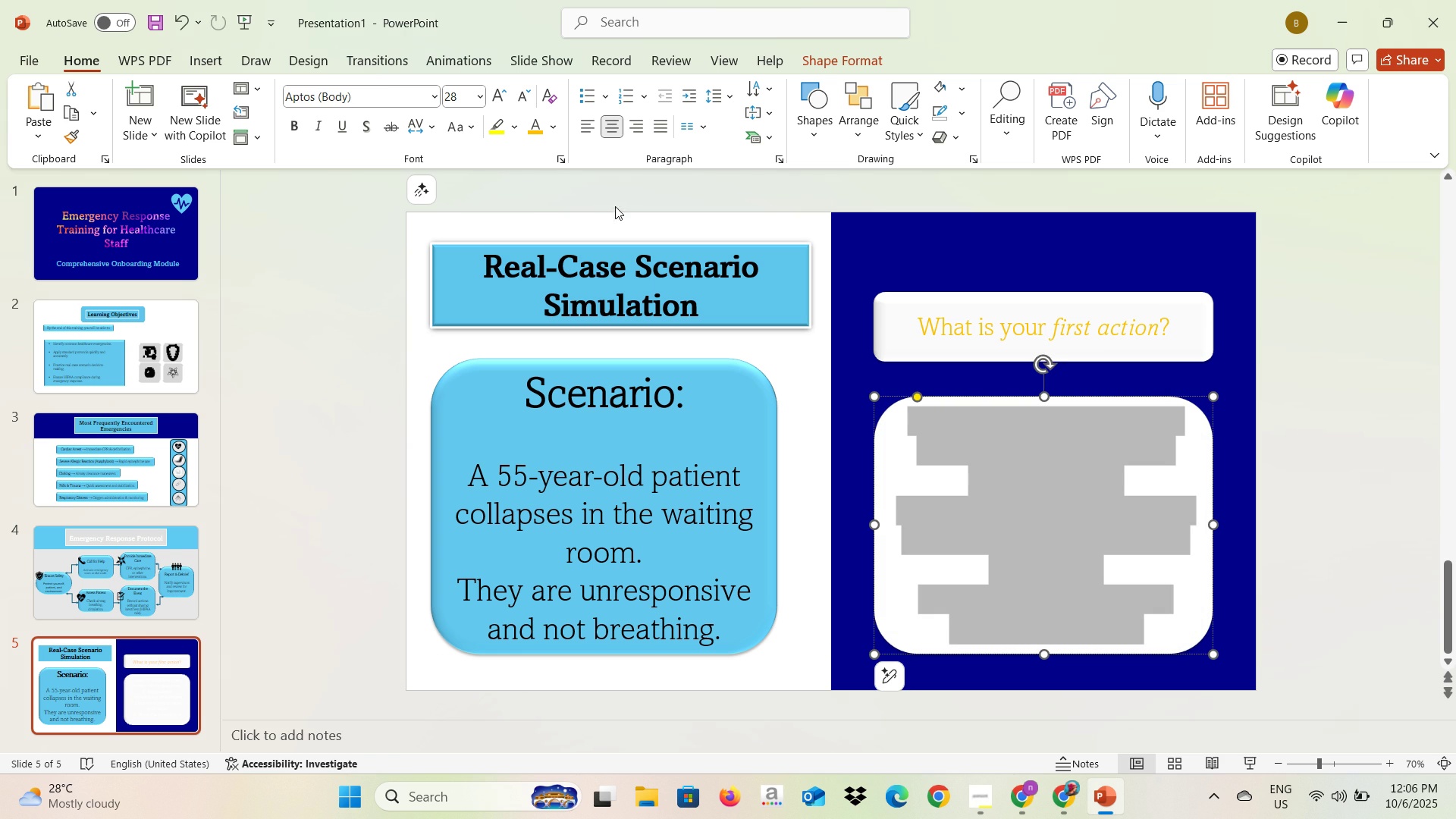 
left_click([434, 95])
 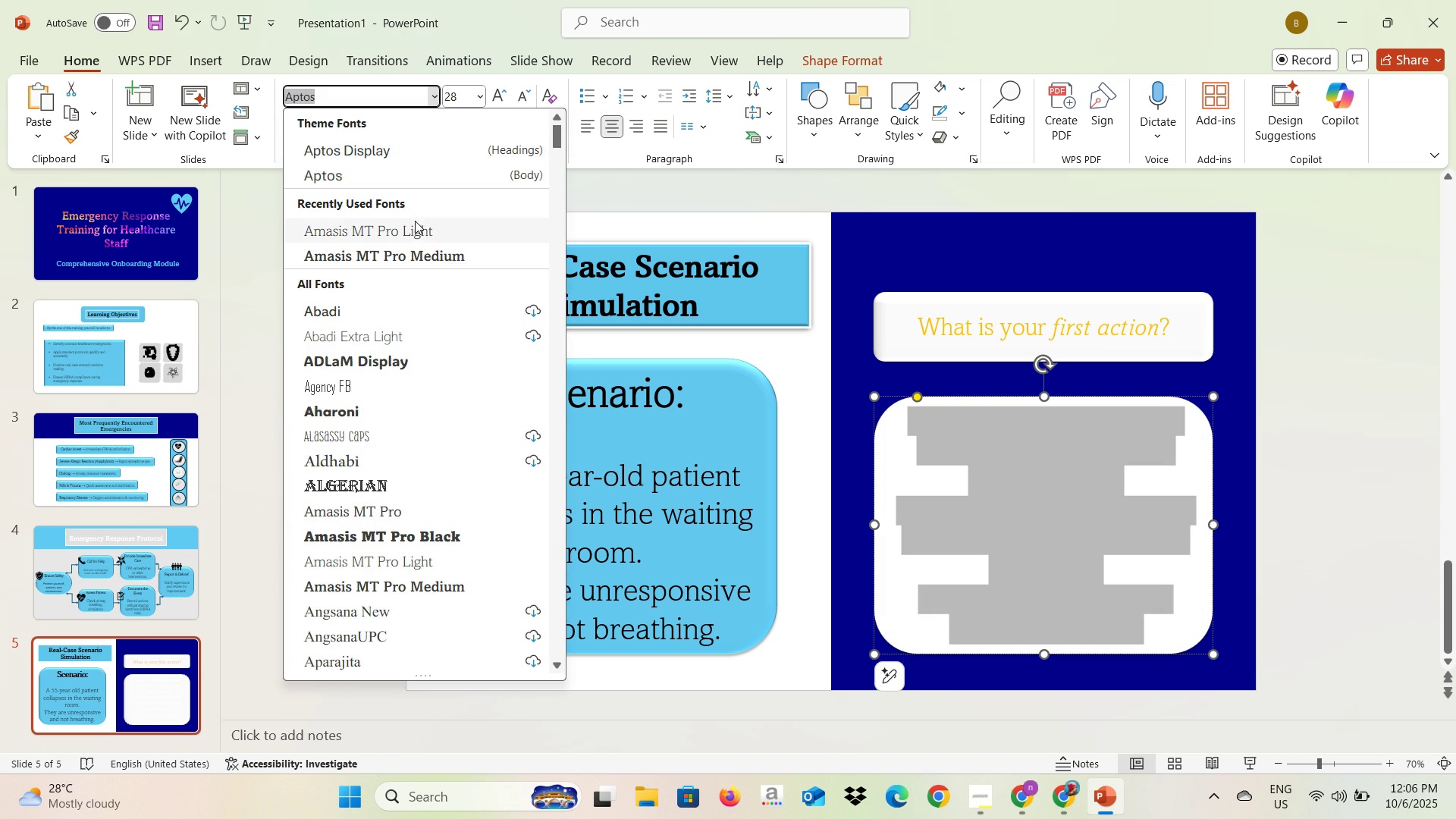 
left_click([415, 221])
 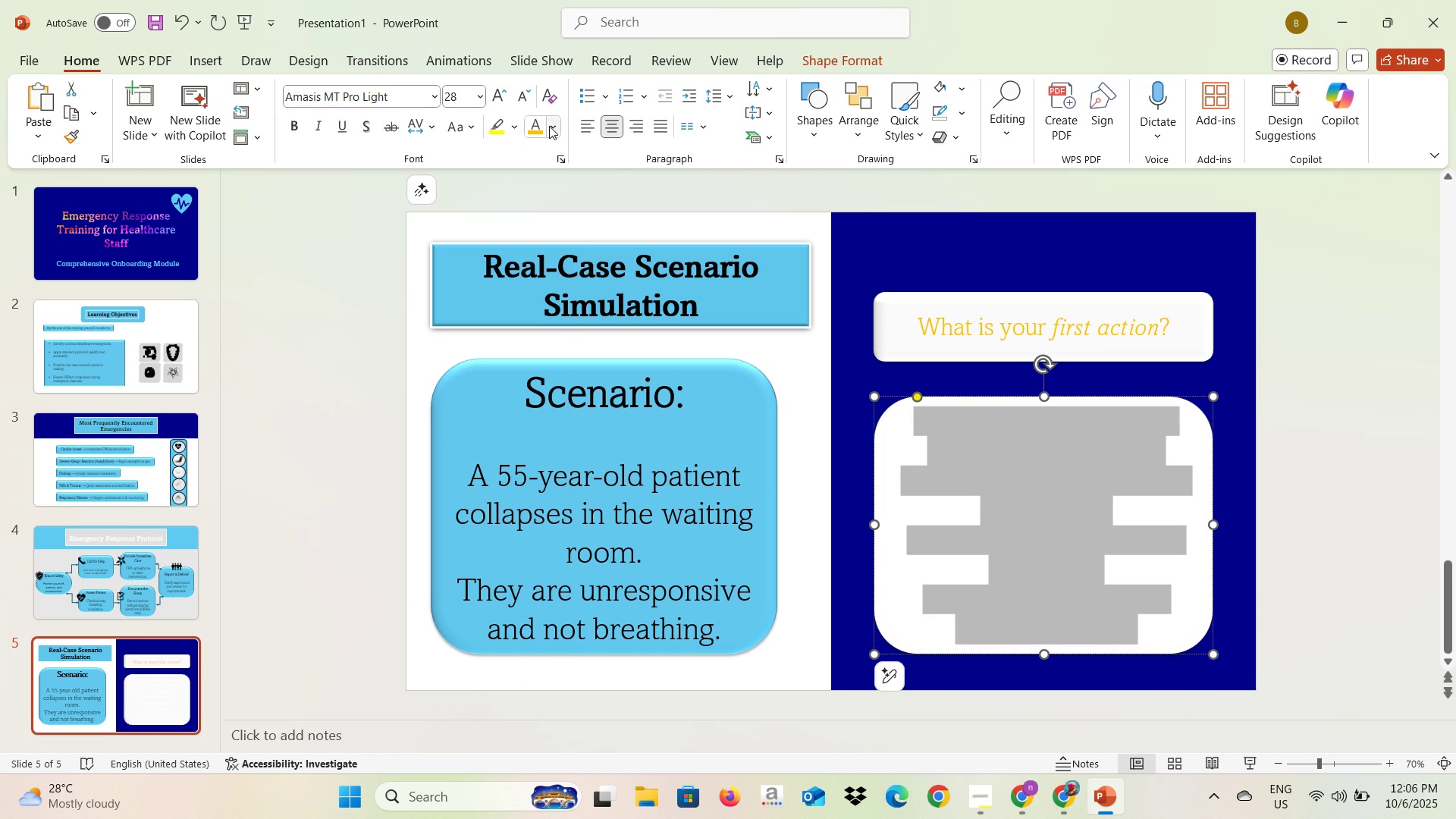 
left_click([551, 125])
 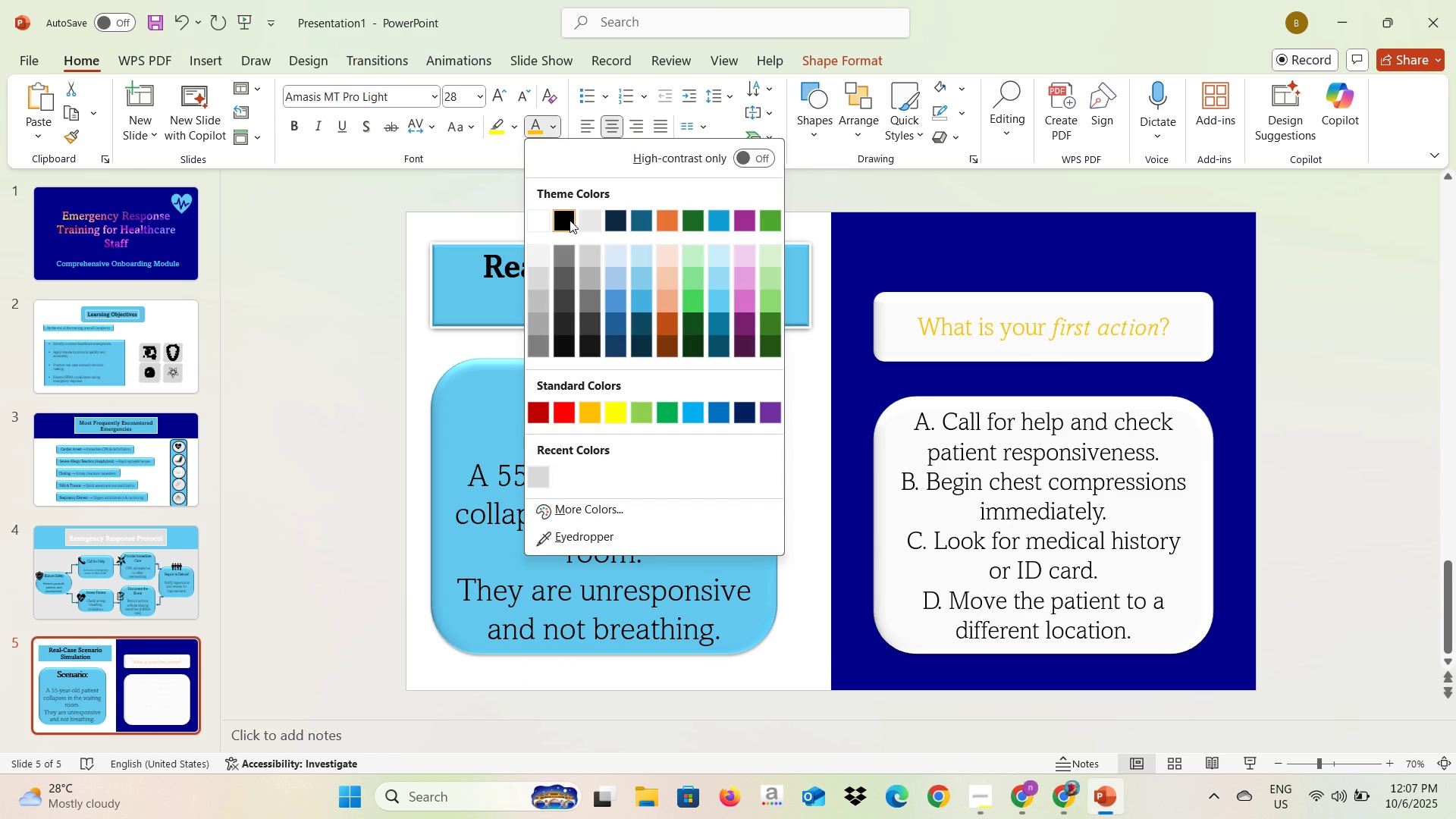 
left_click([570, 220])
 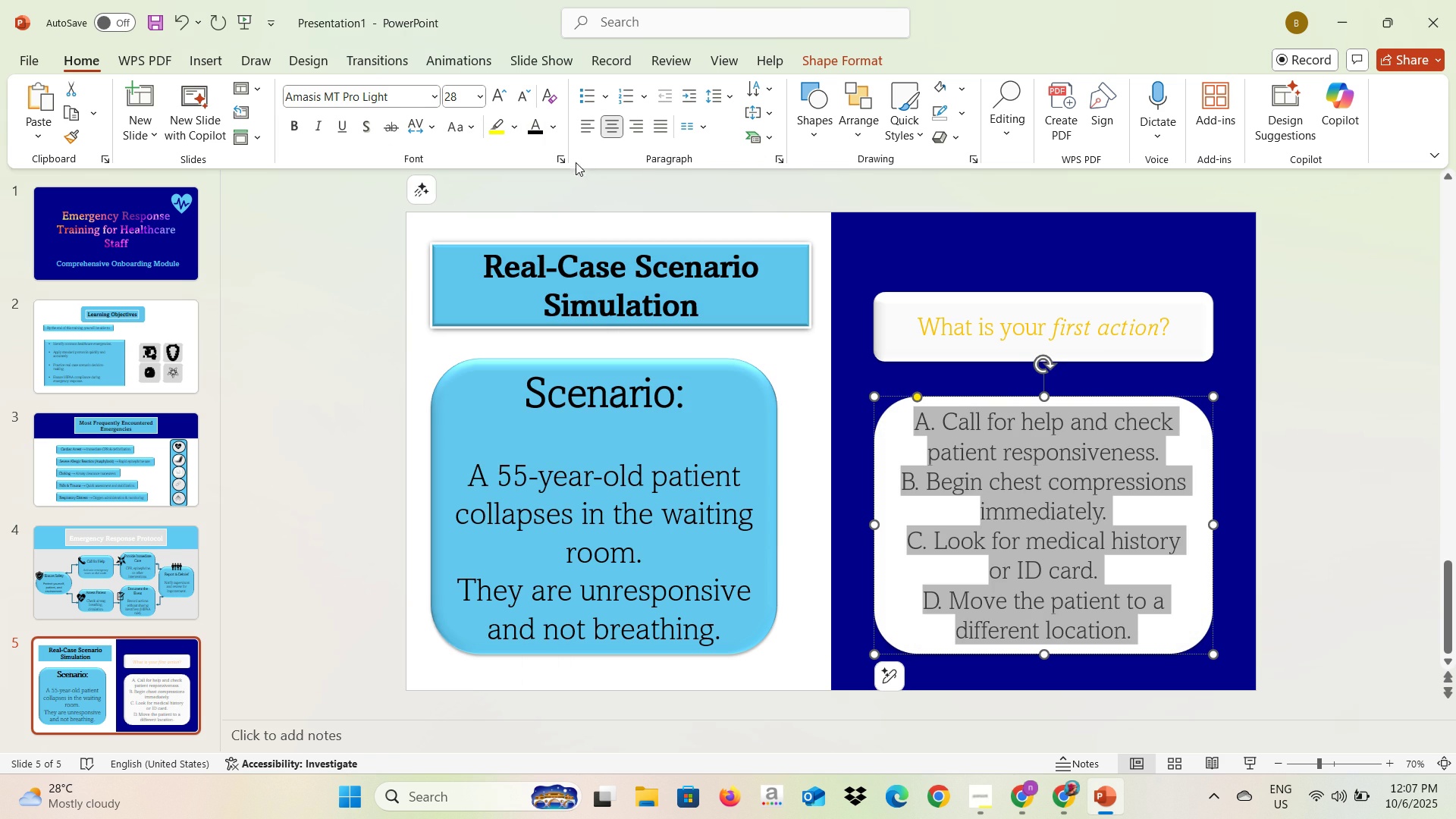 
left_click([586, 134])
 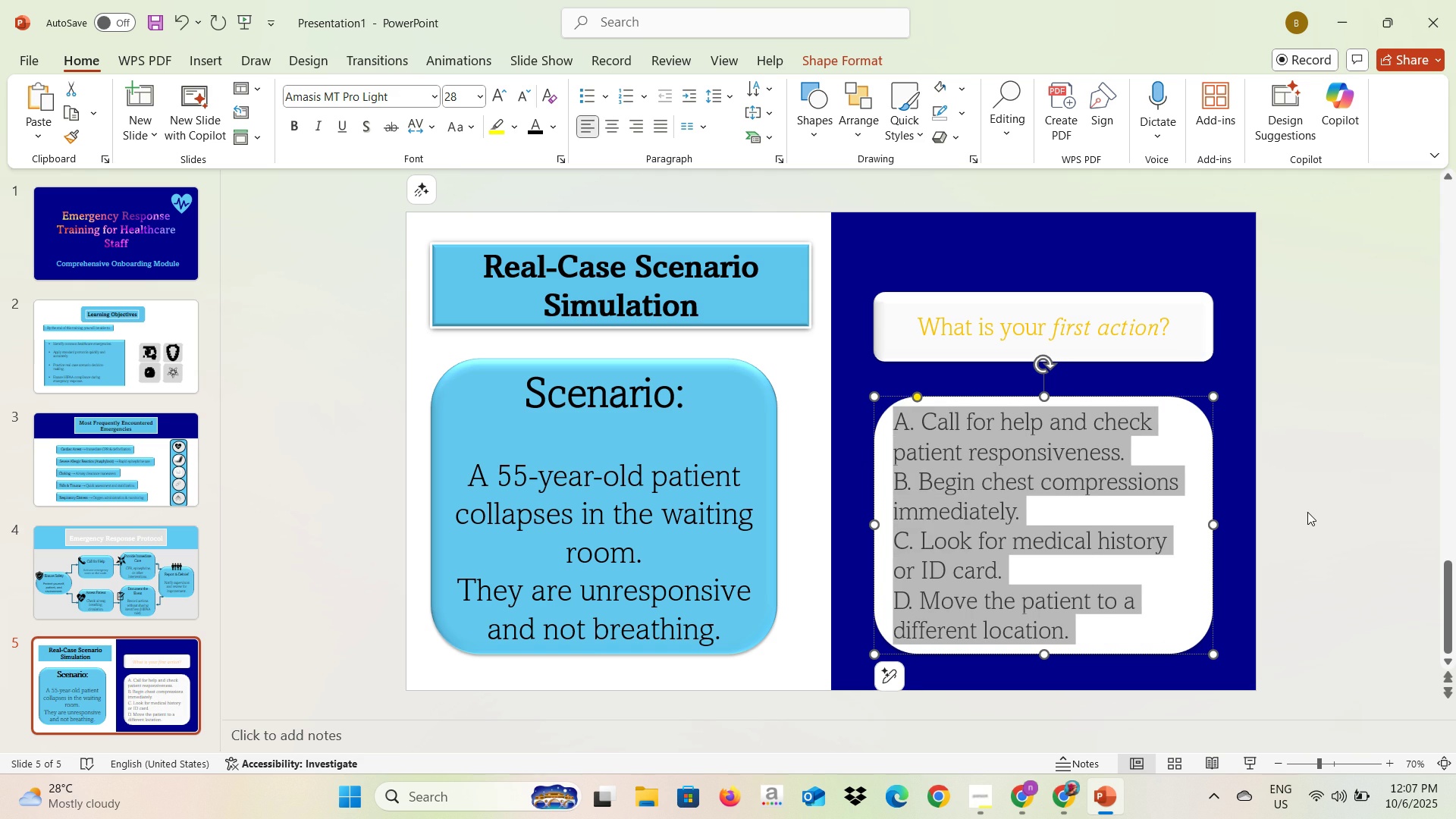 
left_click([1309, 512])
 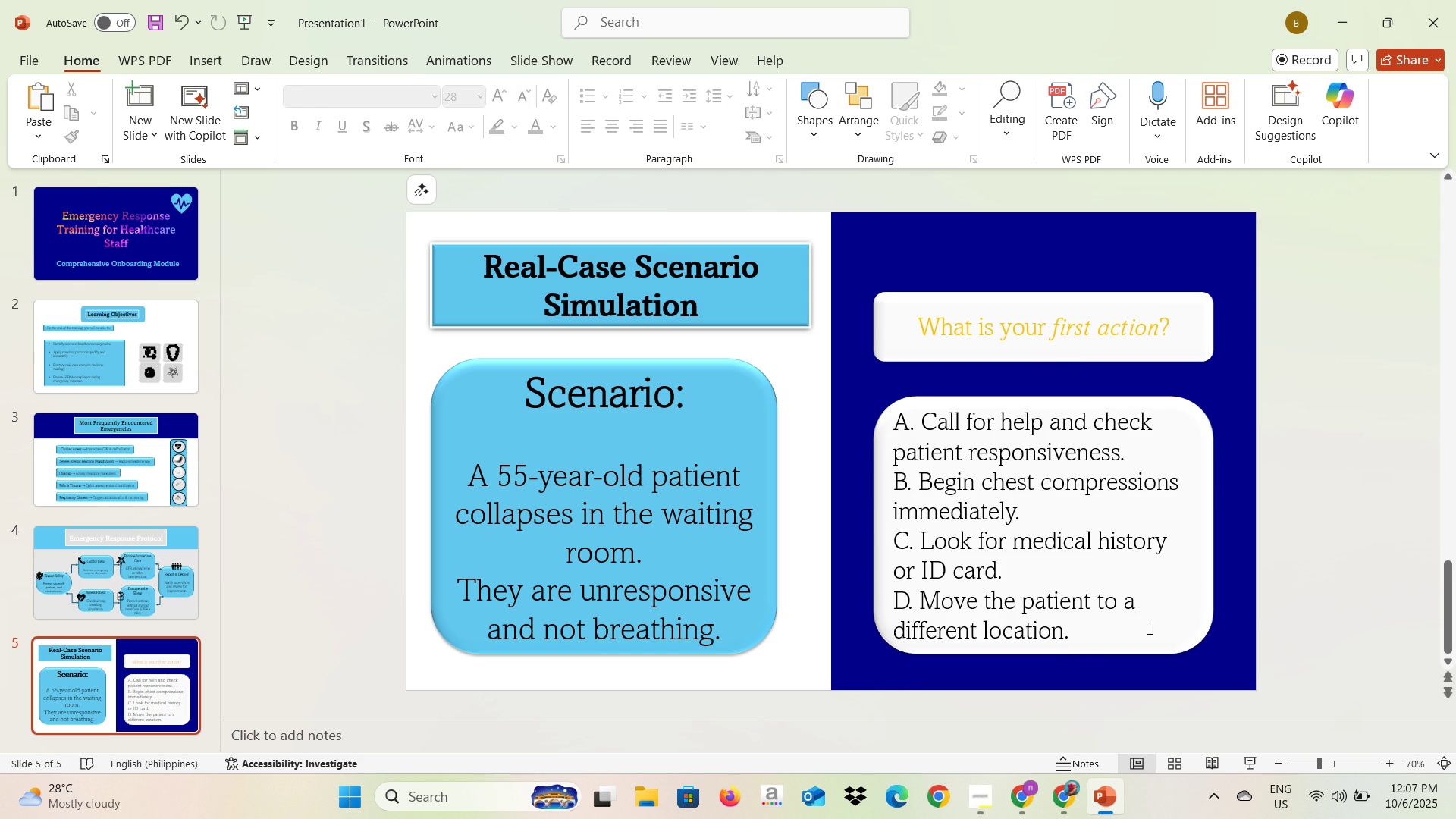 
left_click([1148, 628])